 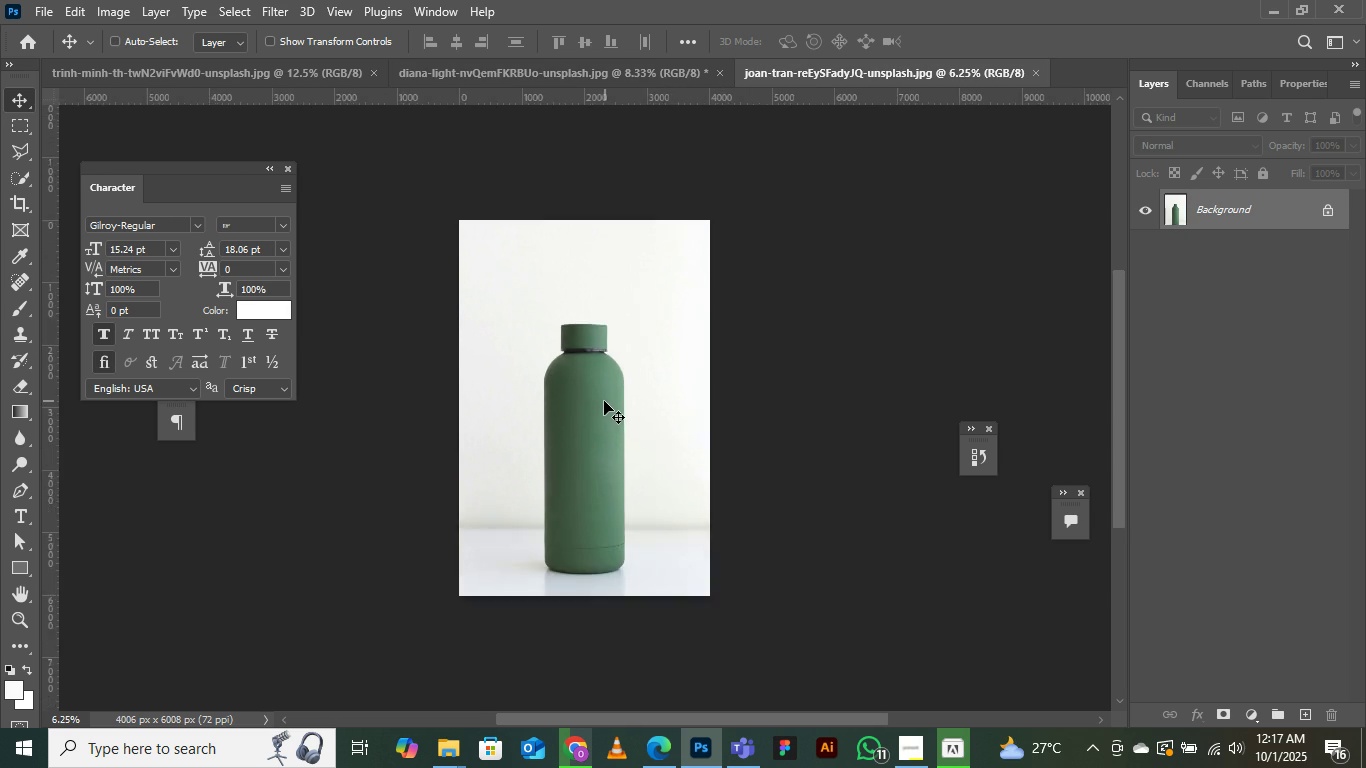 
key(Control+Equal)
 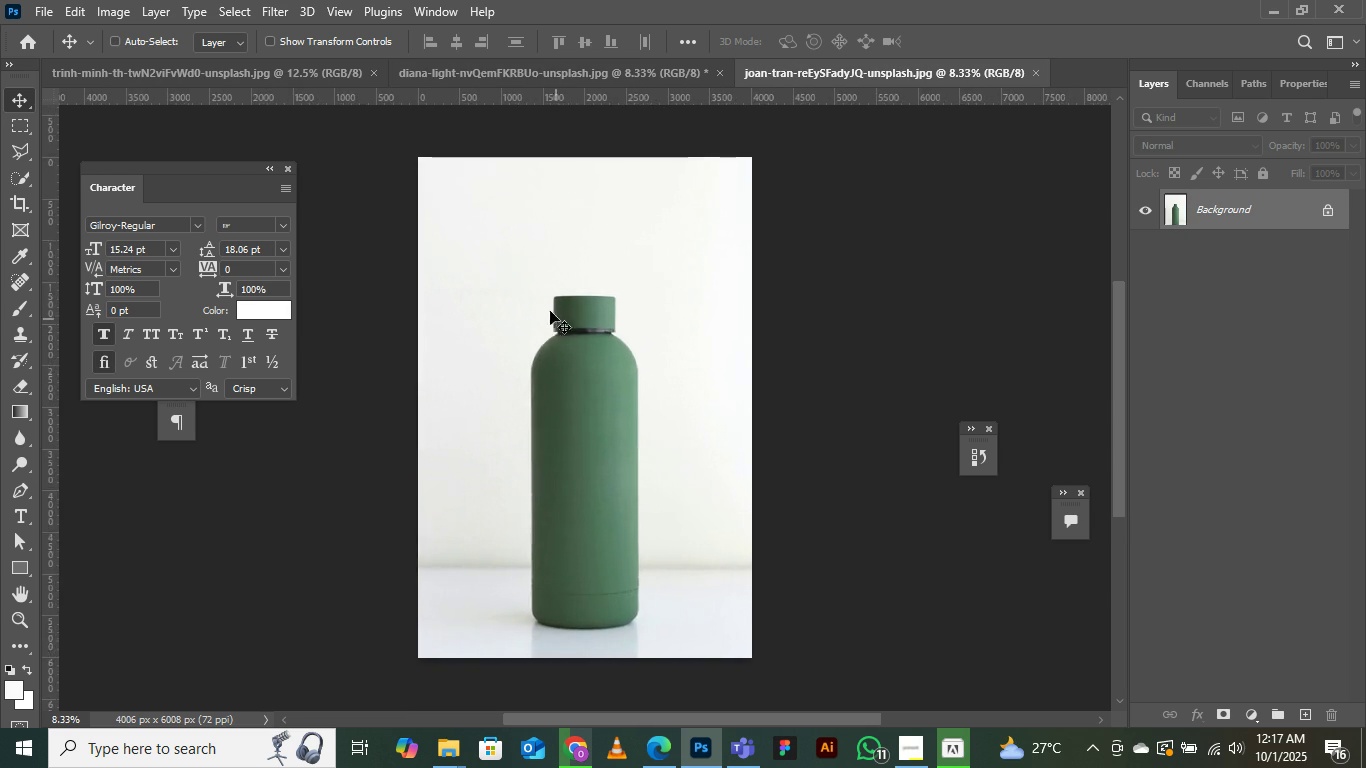 
key(Control+Minus)
 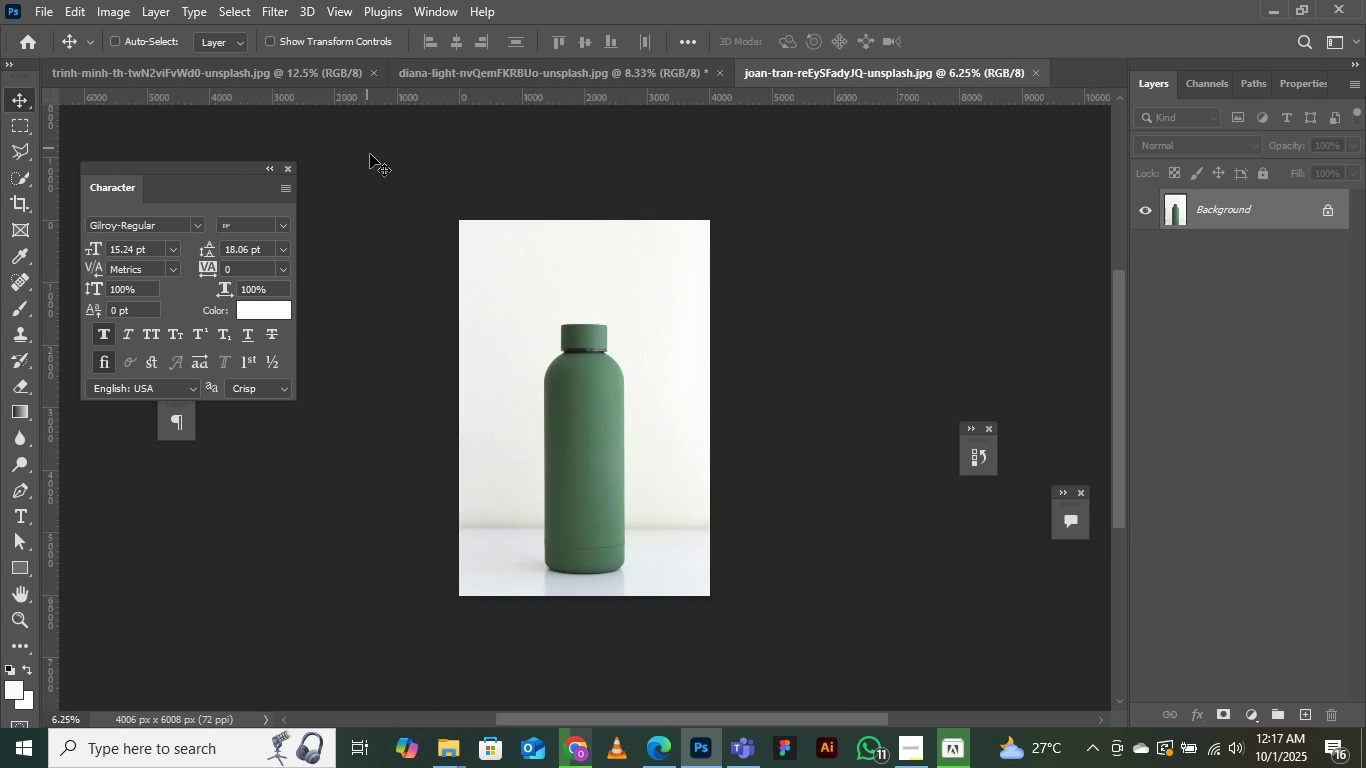 
key(Control+Equal)
 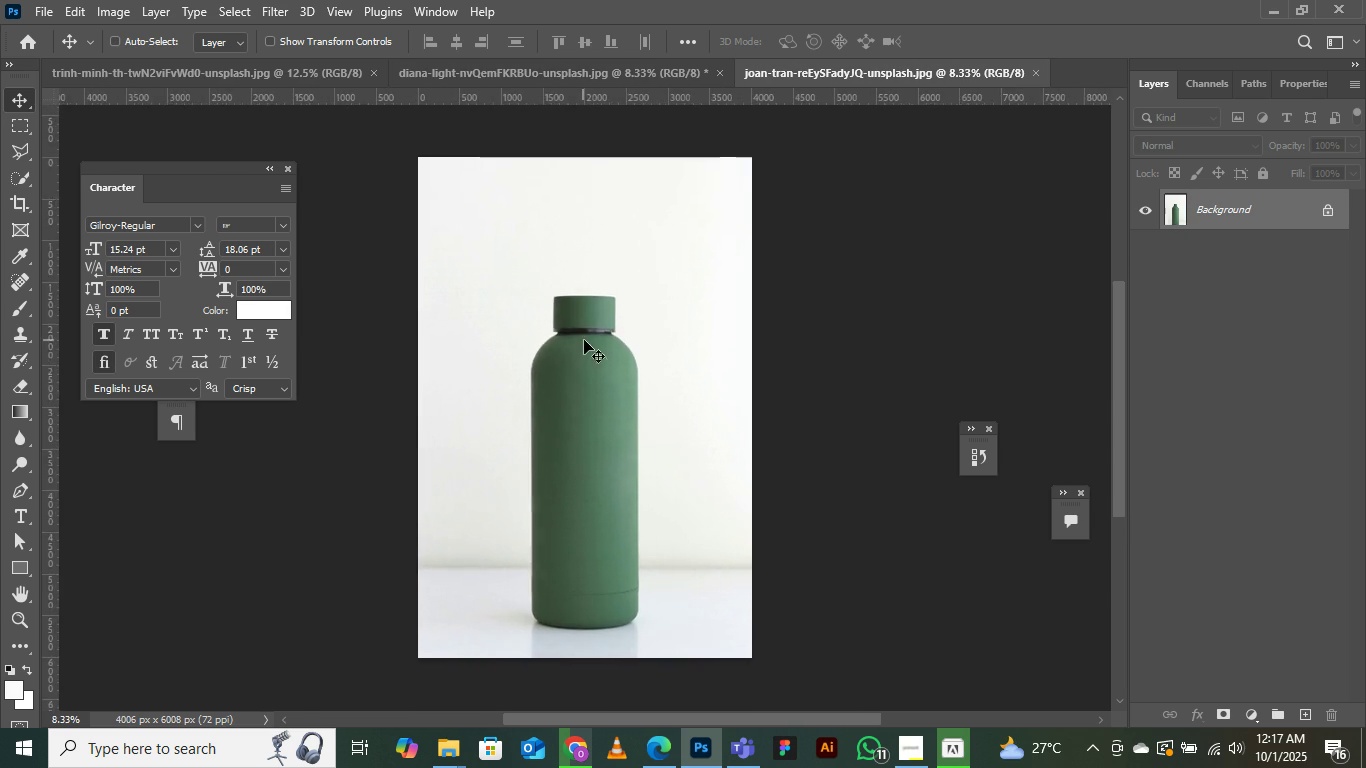 
key(Control+Minus)
 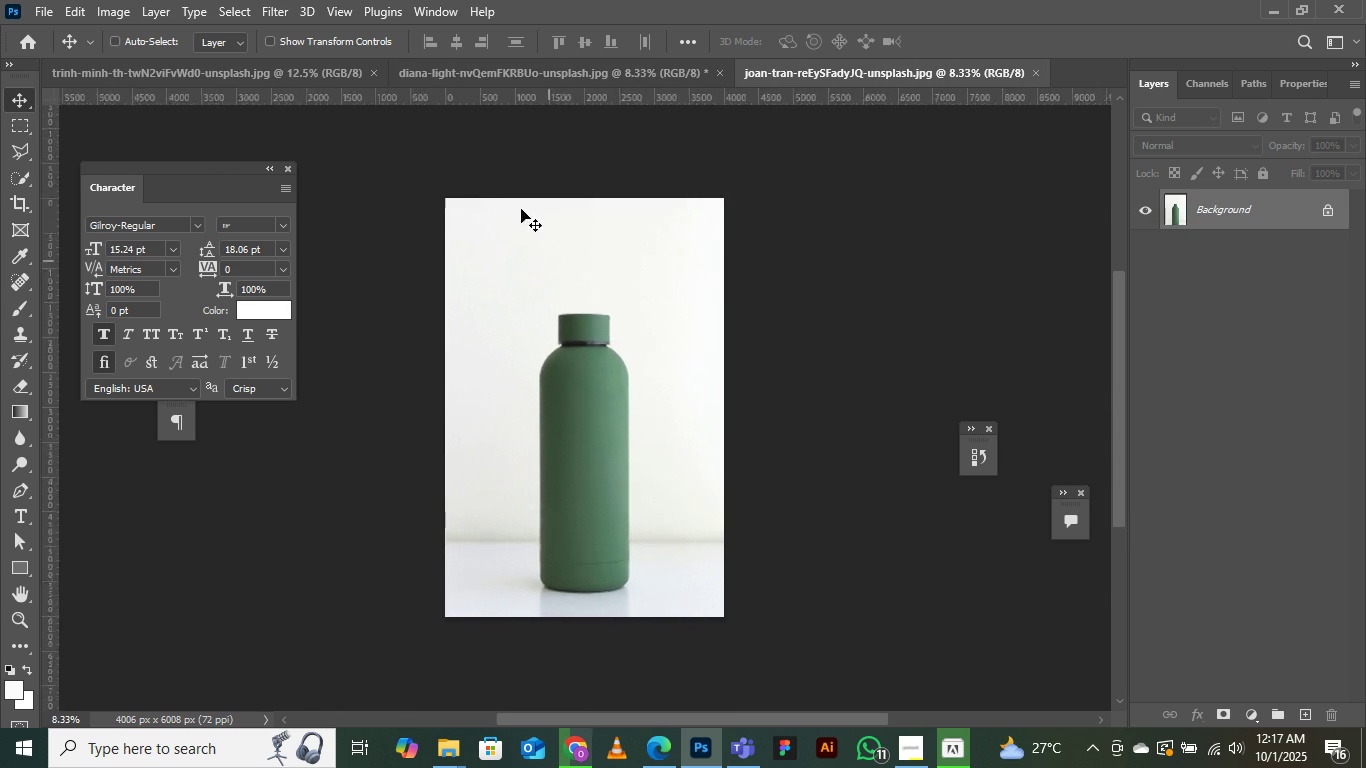 
key(Control+Equal)
 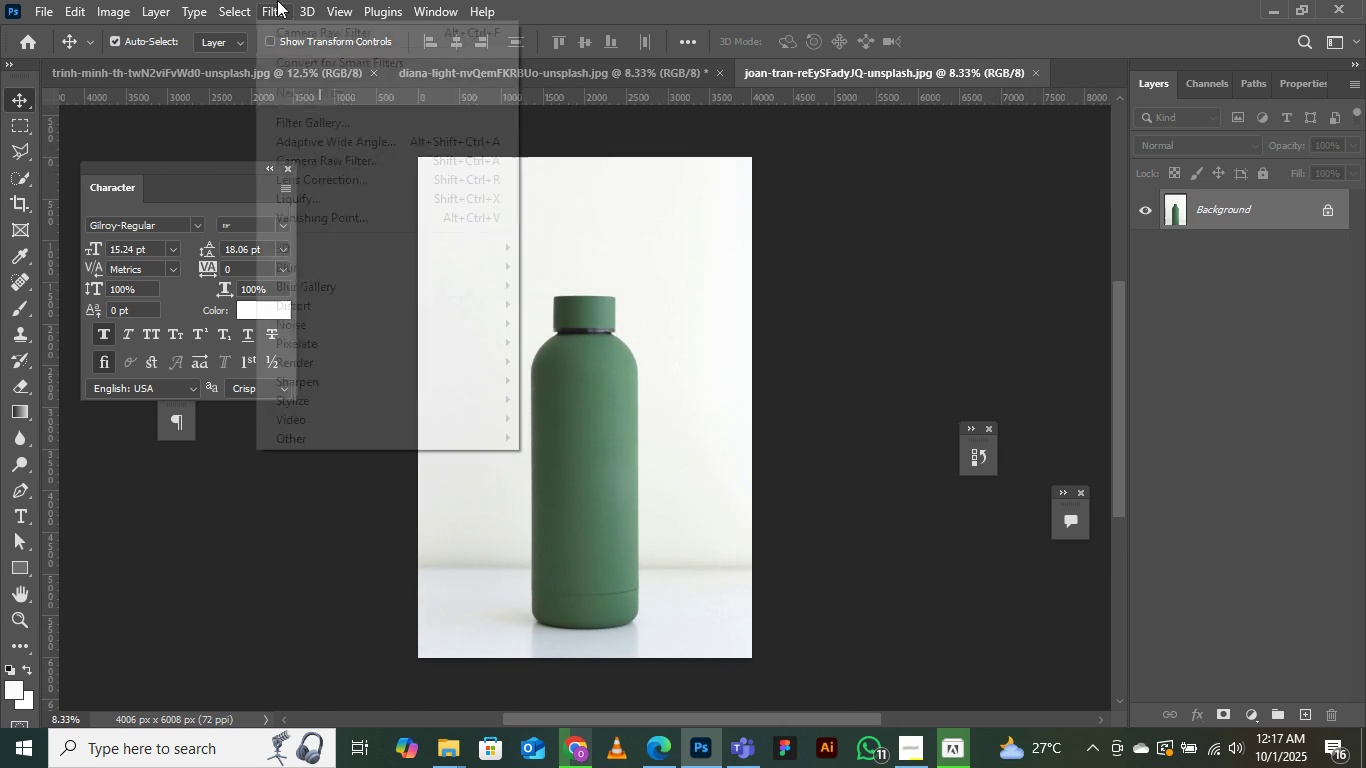 
left_click([277, 0])
 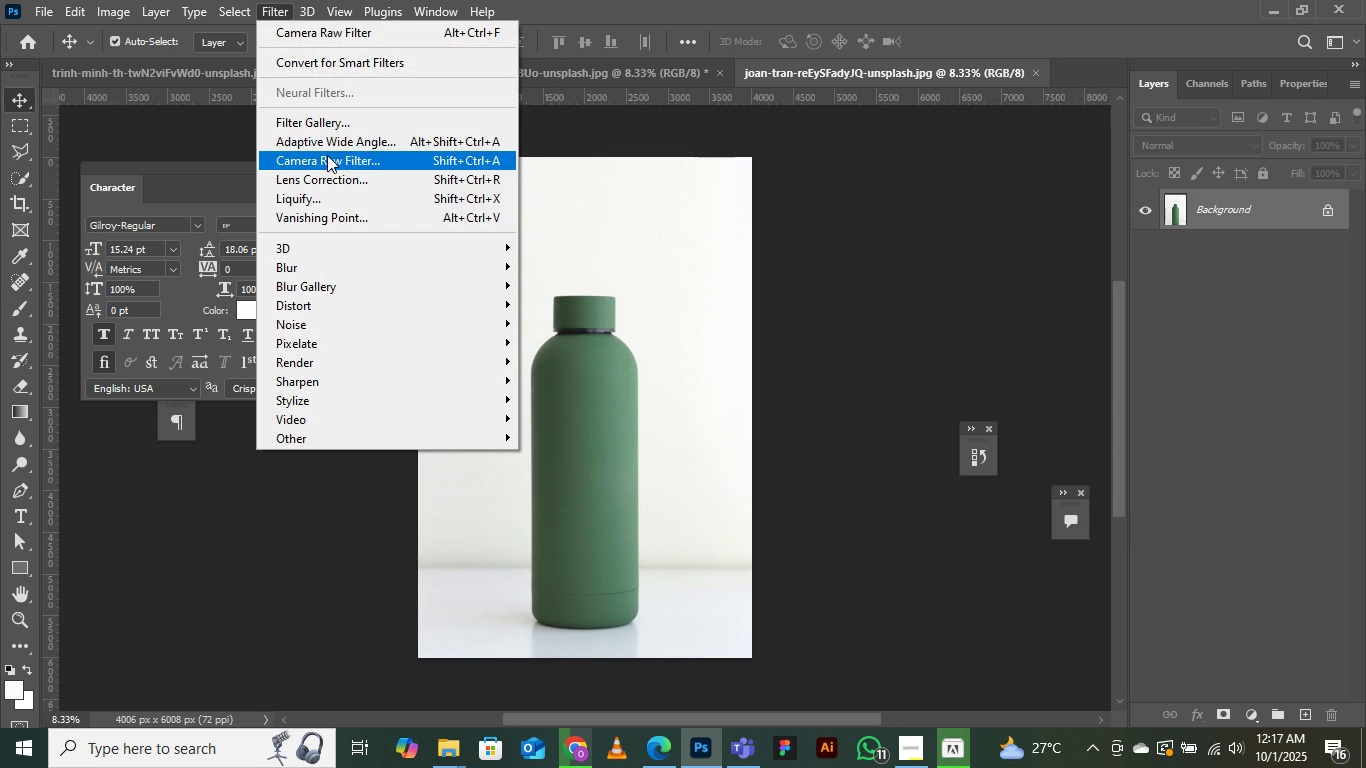 
left_click([320, 155])
 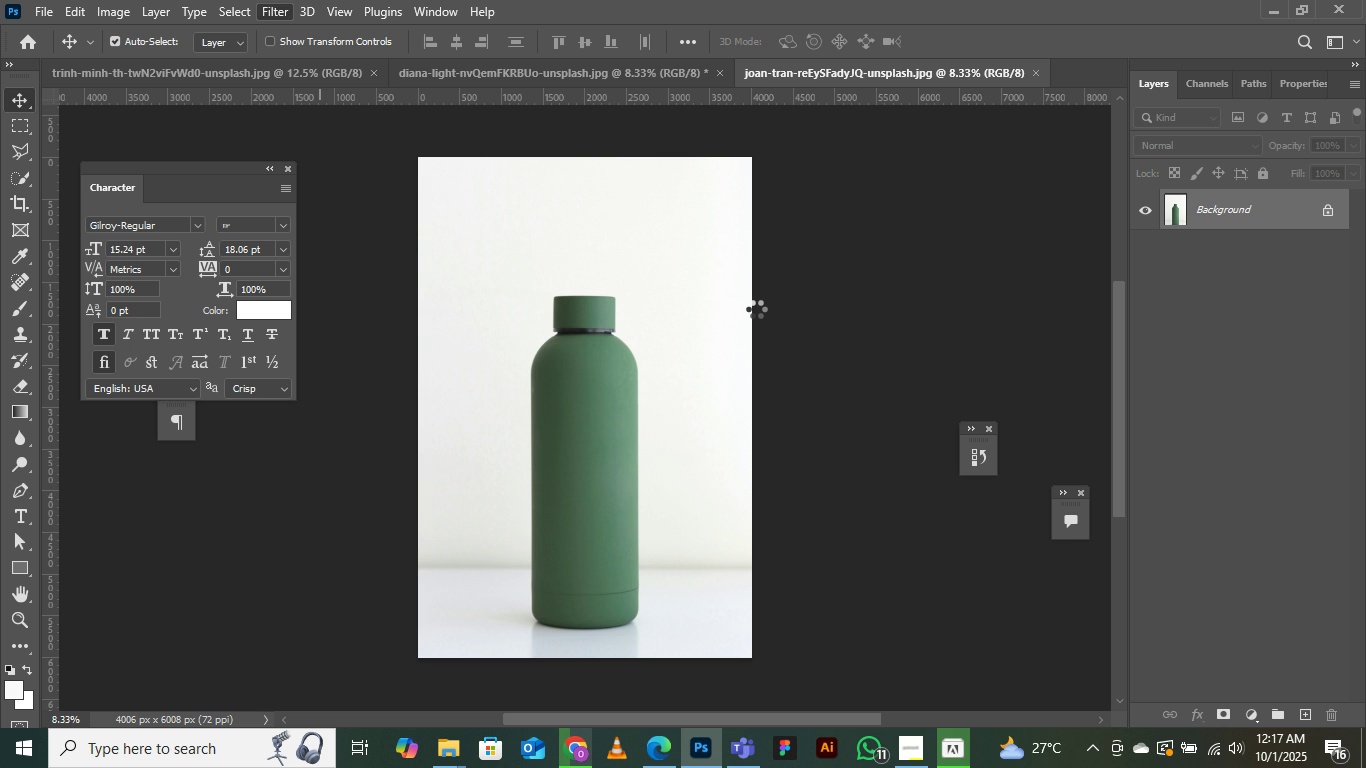 
wait(11.4)
 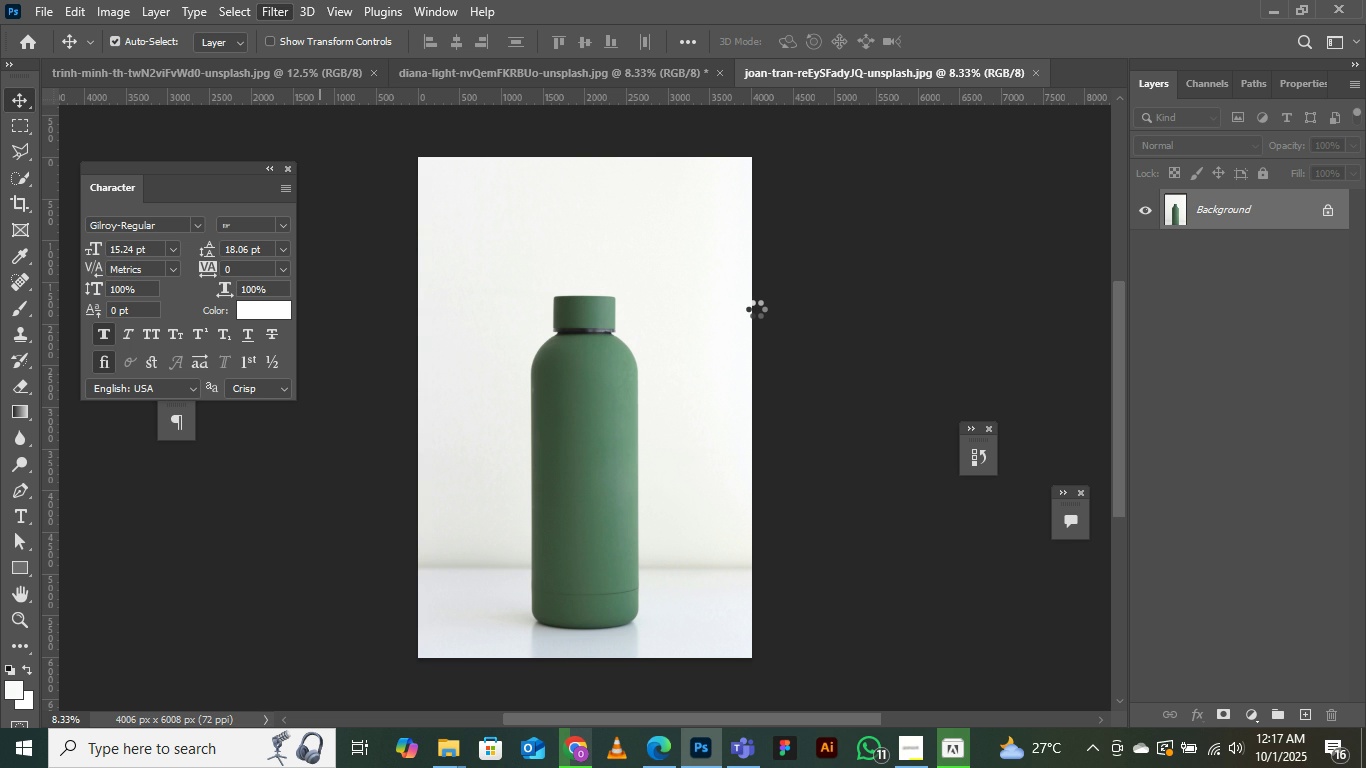 
left_click([992, 294])
 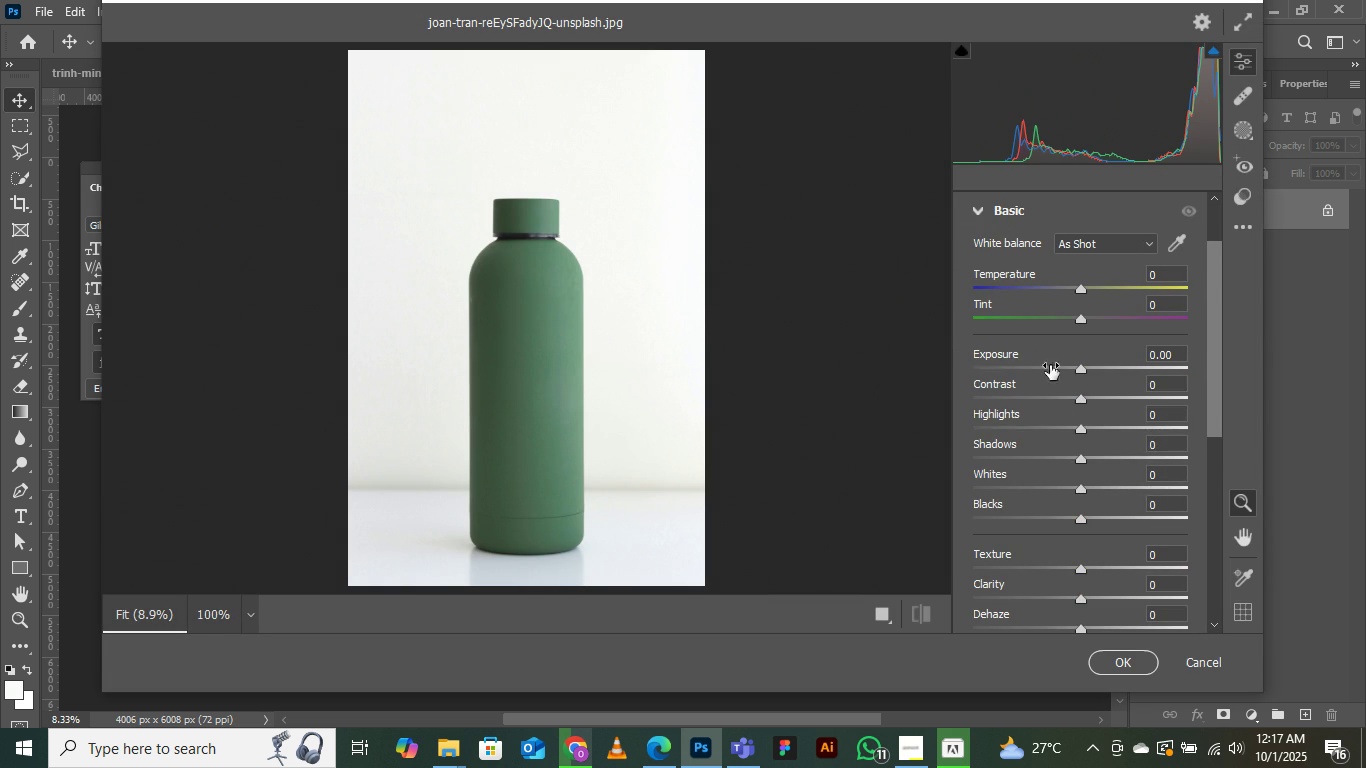 
scroll: coordinate [1084, 465], scroll_direction: down, amount: 1.0